 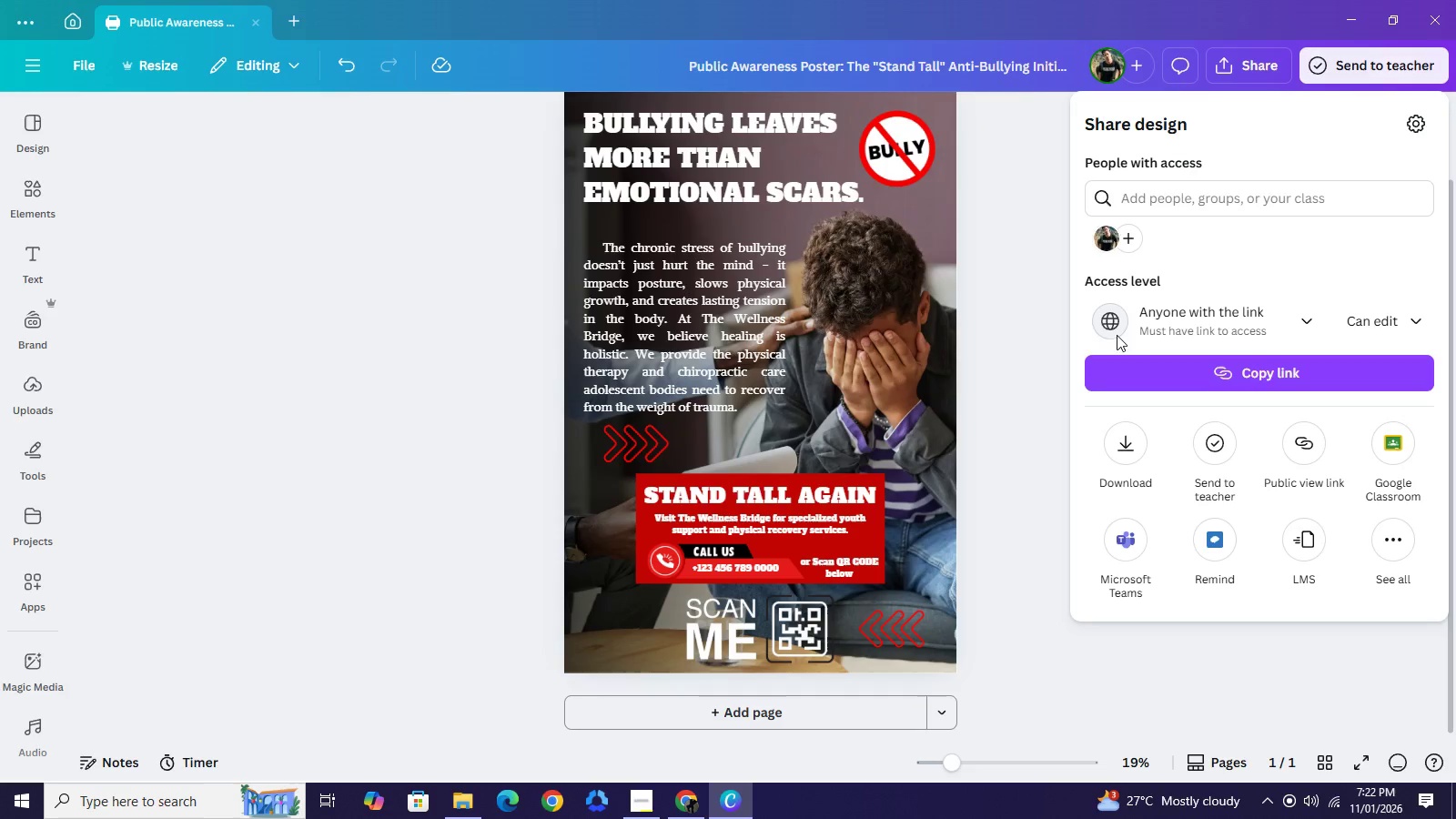 
left_click([1024, 339])
 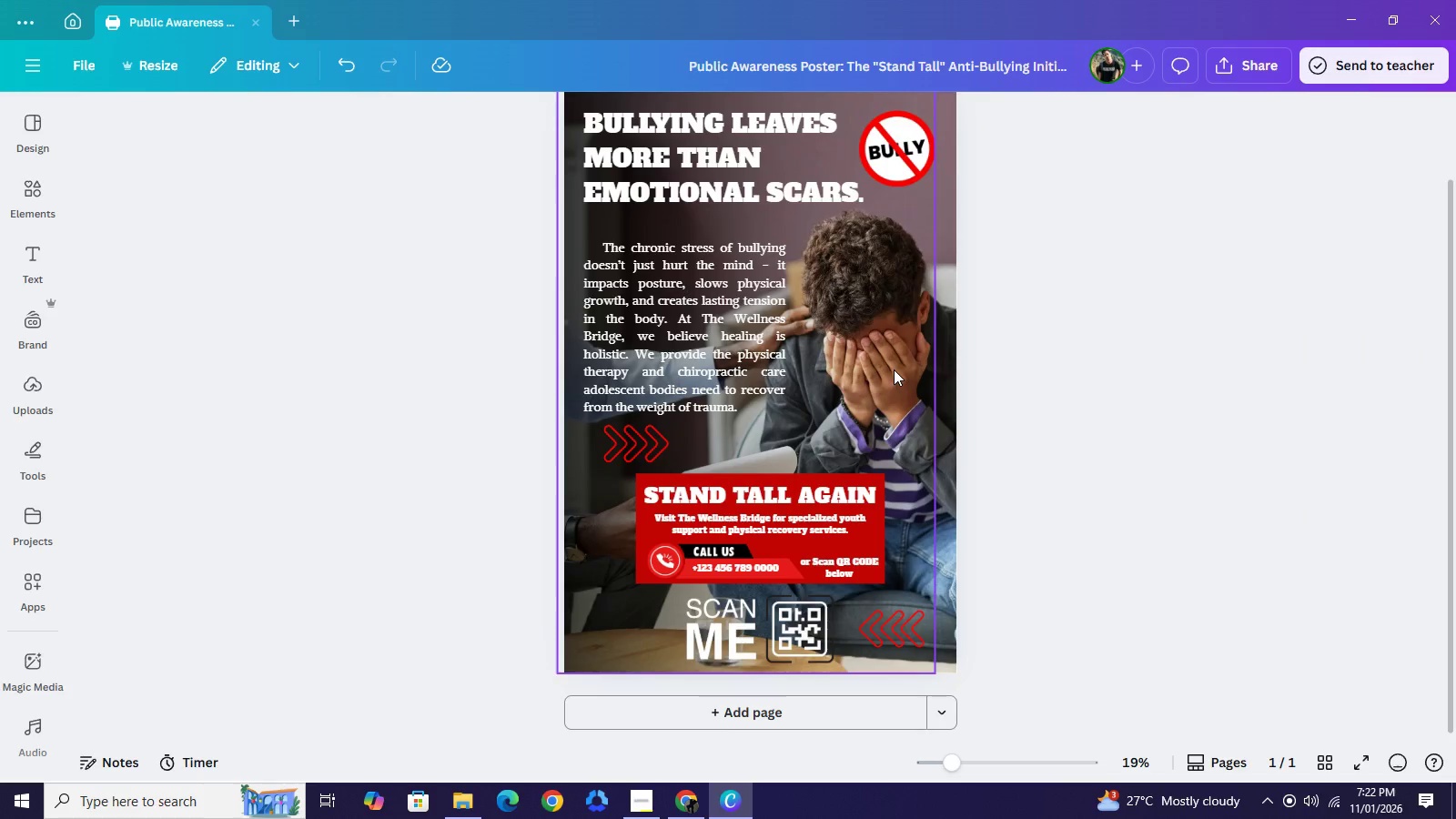 
scroll: coordinate [894, 369], scroll_direction: up, amount: 1.0
 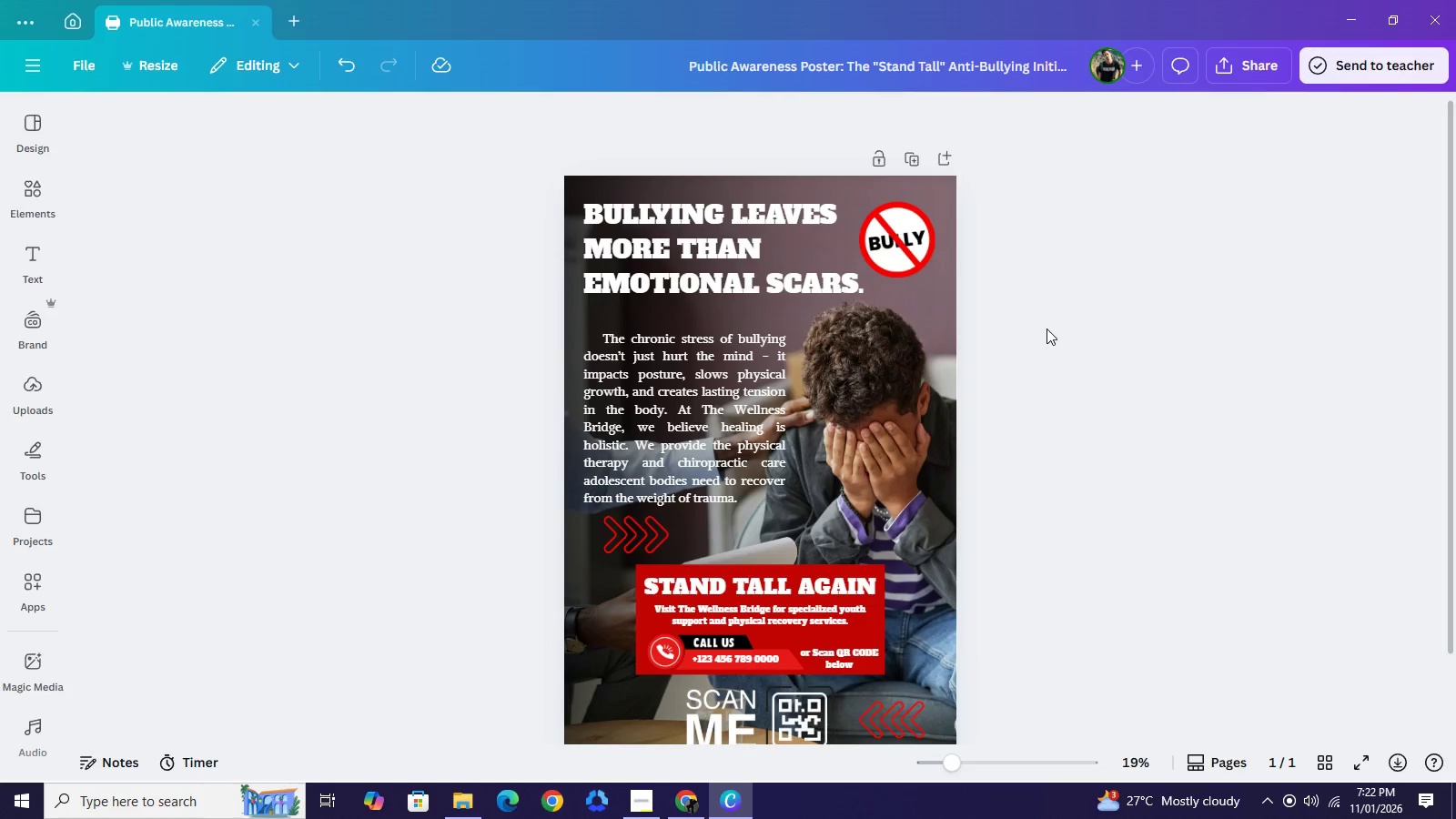 
left_click([1046, 329])
 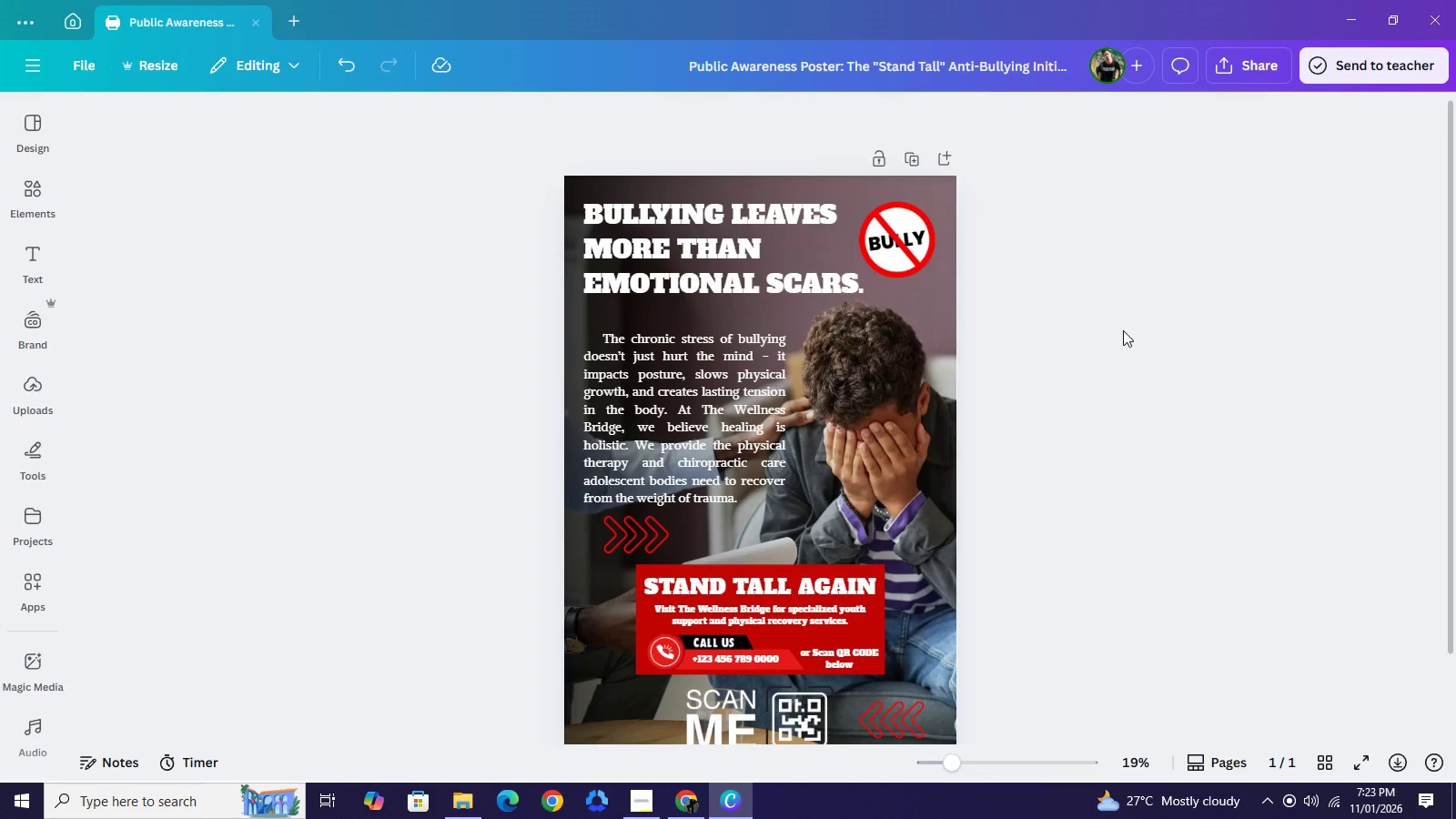 
wait(5.61)
 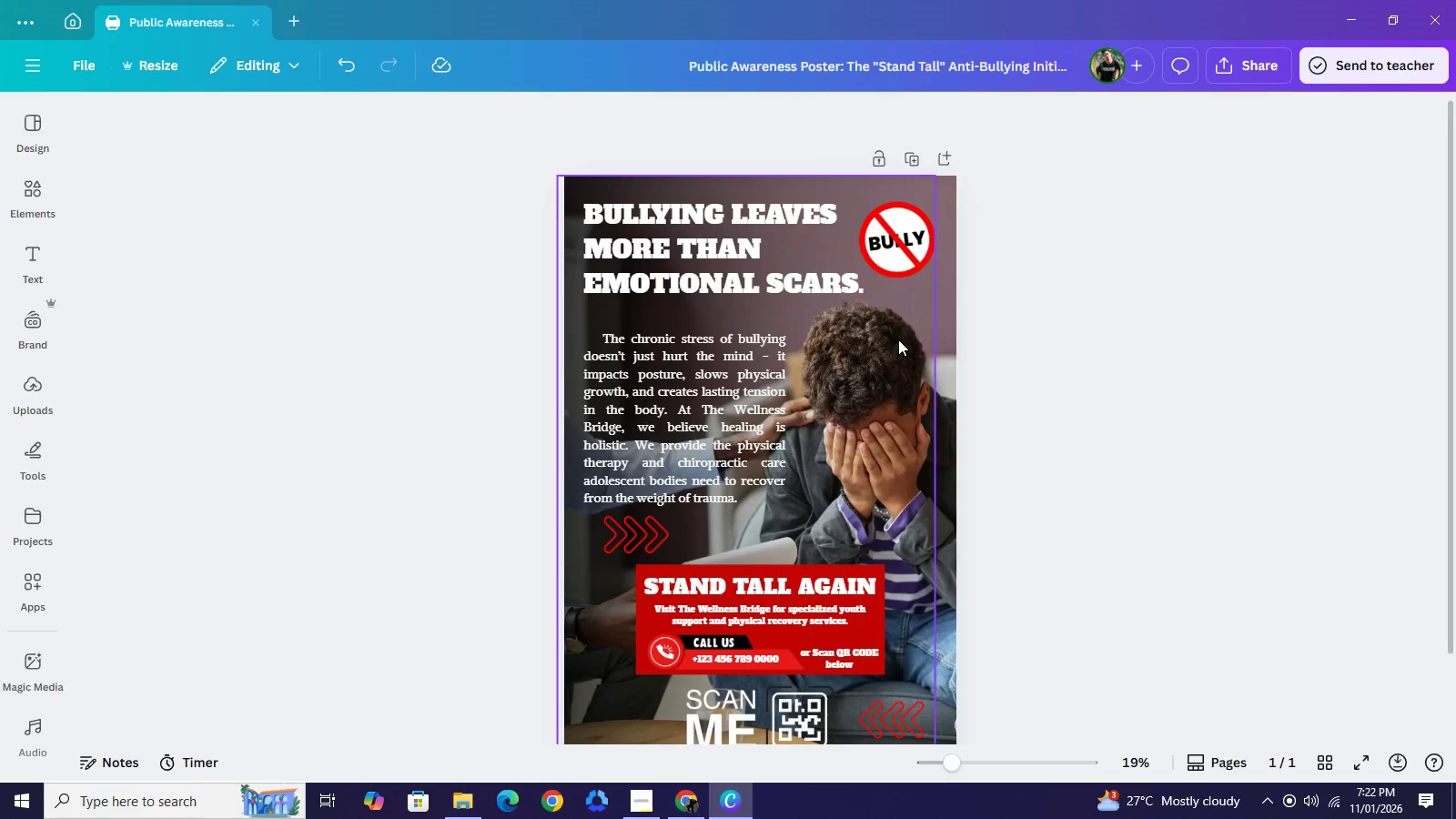 
left_click([917, 307])
 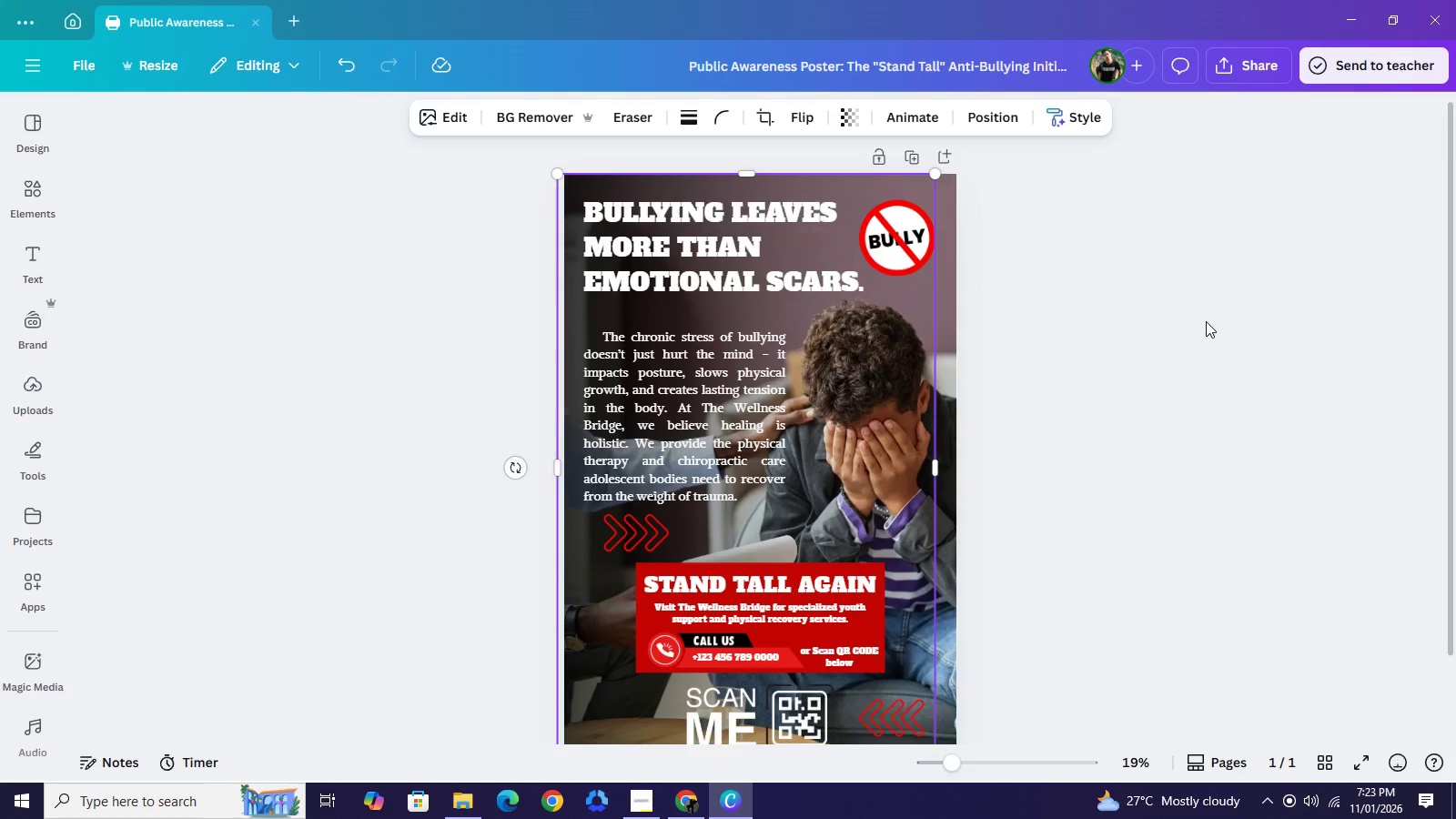 
scroll: coordinate [1206, 321], scroll_direction: down, amount: 1.0
 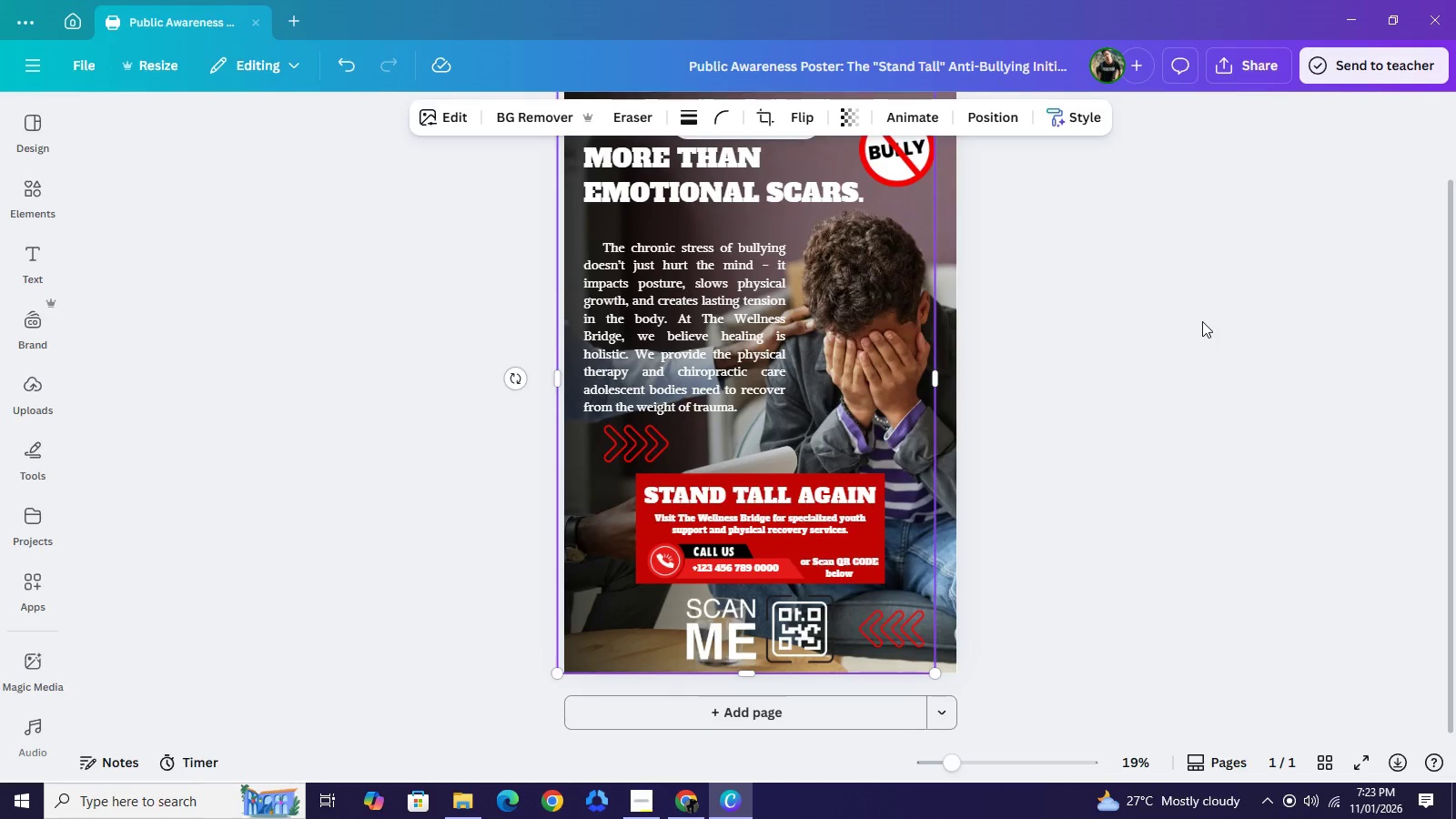 
scroll: coordinate [1202, 321], scroll_direction: up, amount: 1.0
 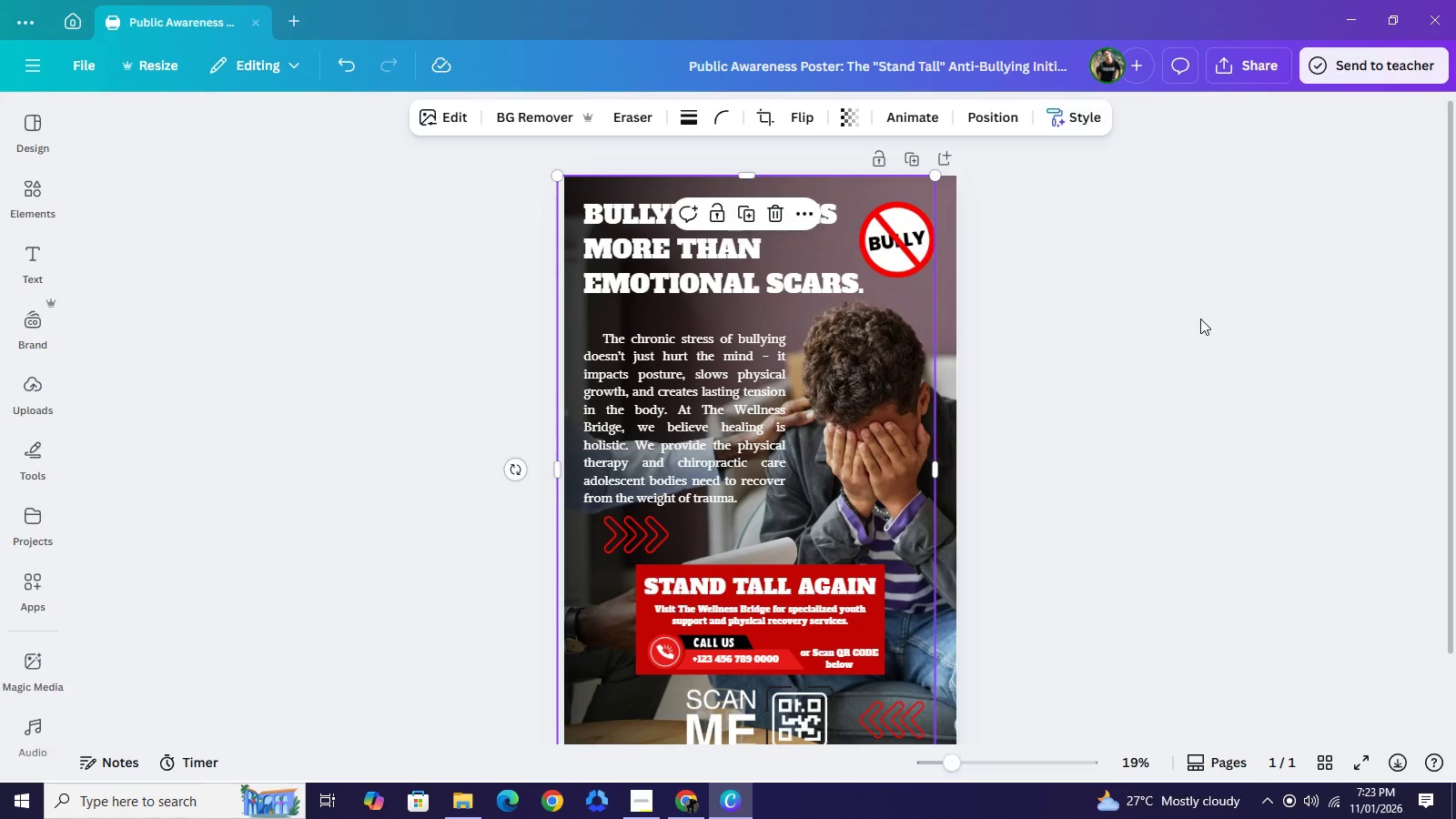 
left_click([1200, 318])
 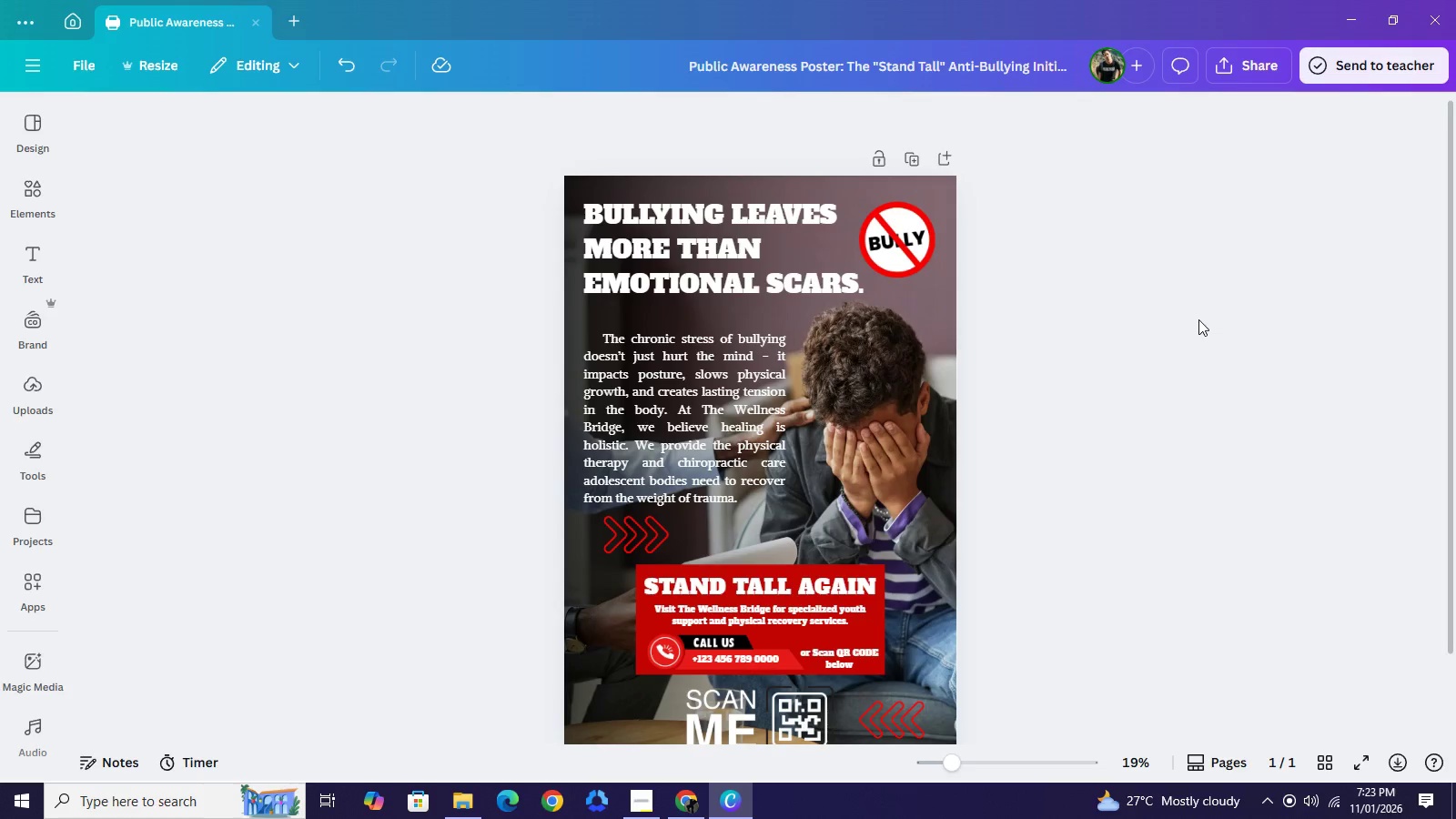 
wait(9.58)
 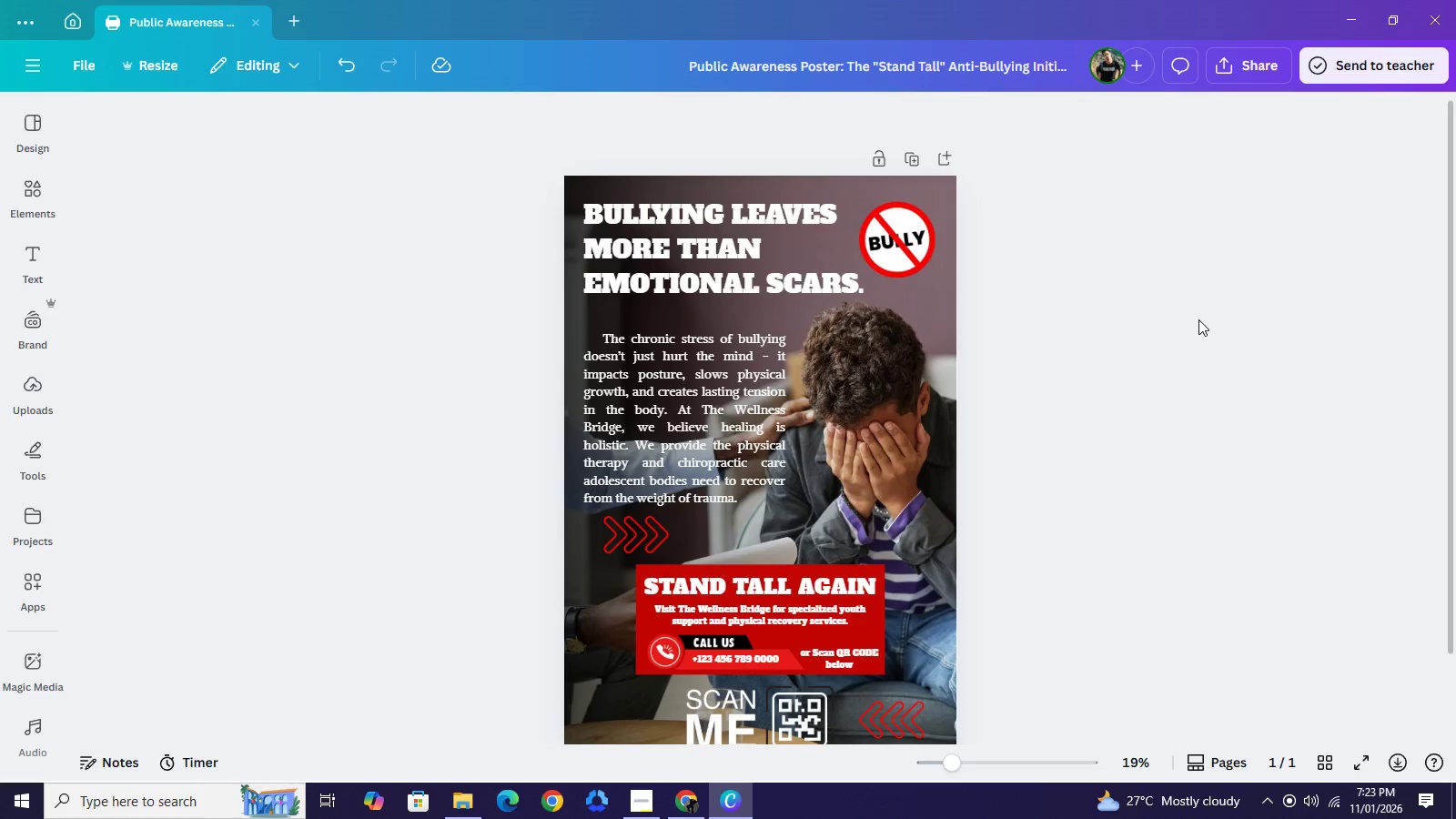 
scroll: coordinate [1191, 335], scroll_direction: down, amount: 1.0
 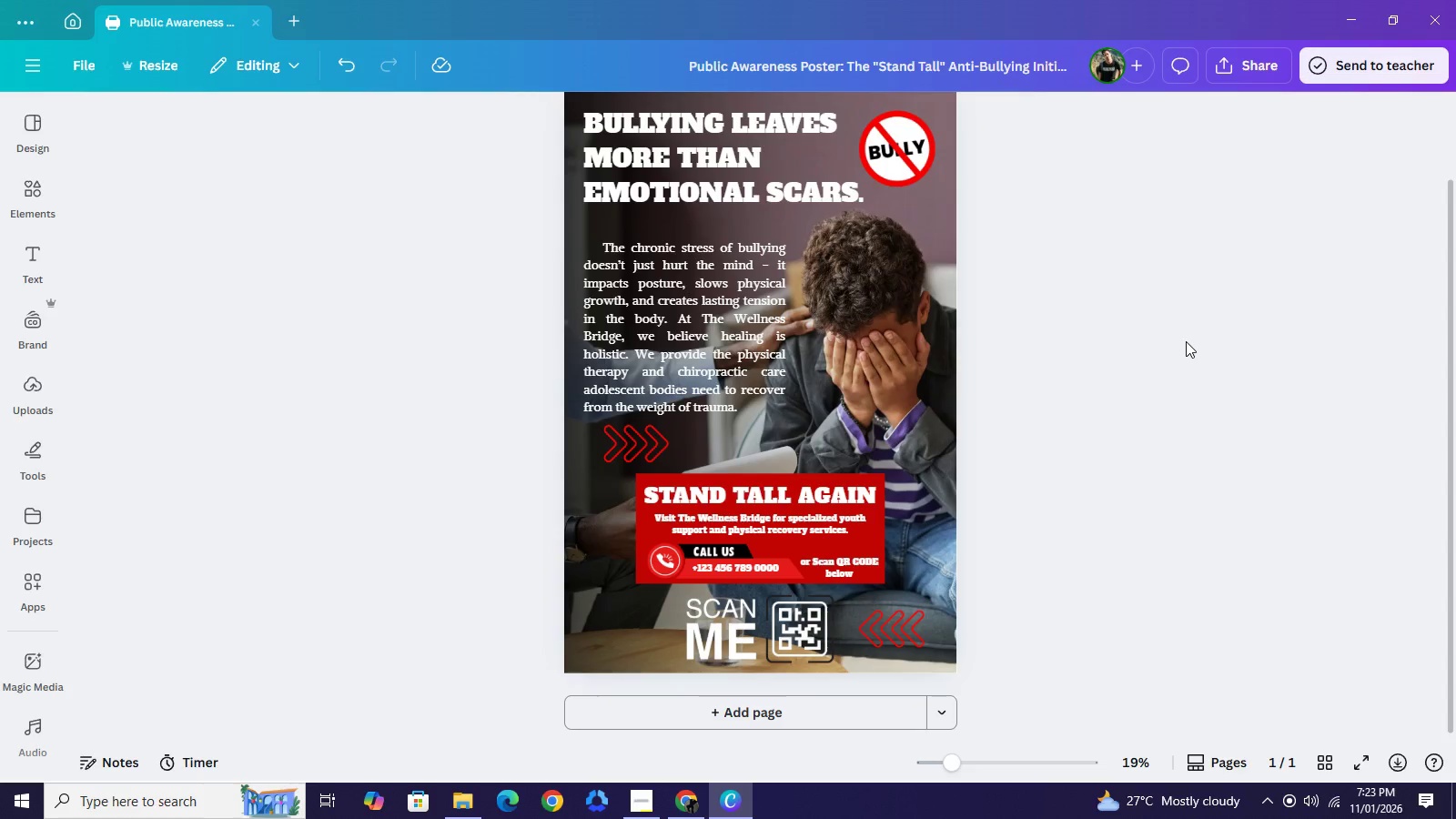 
wait(6.17)
 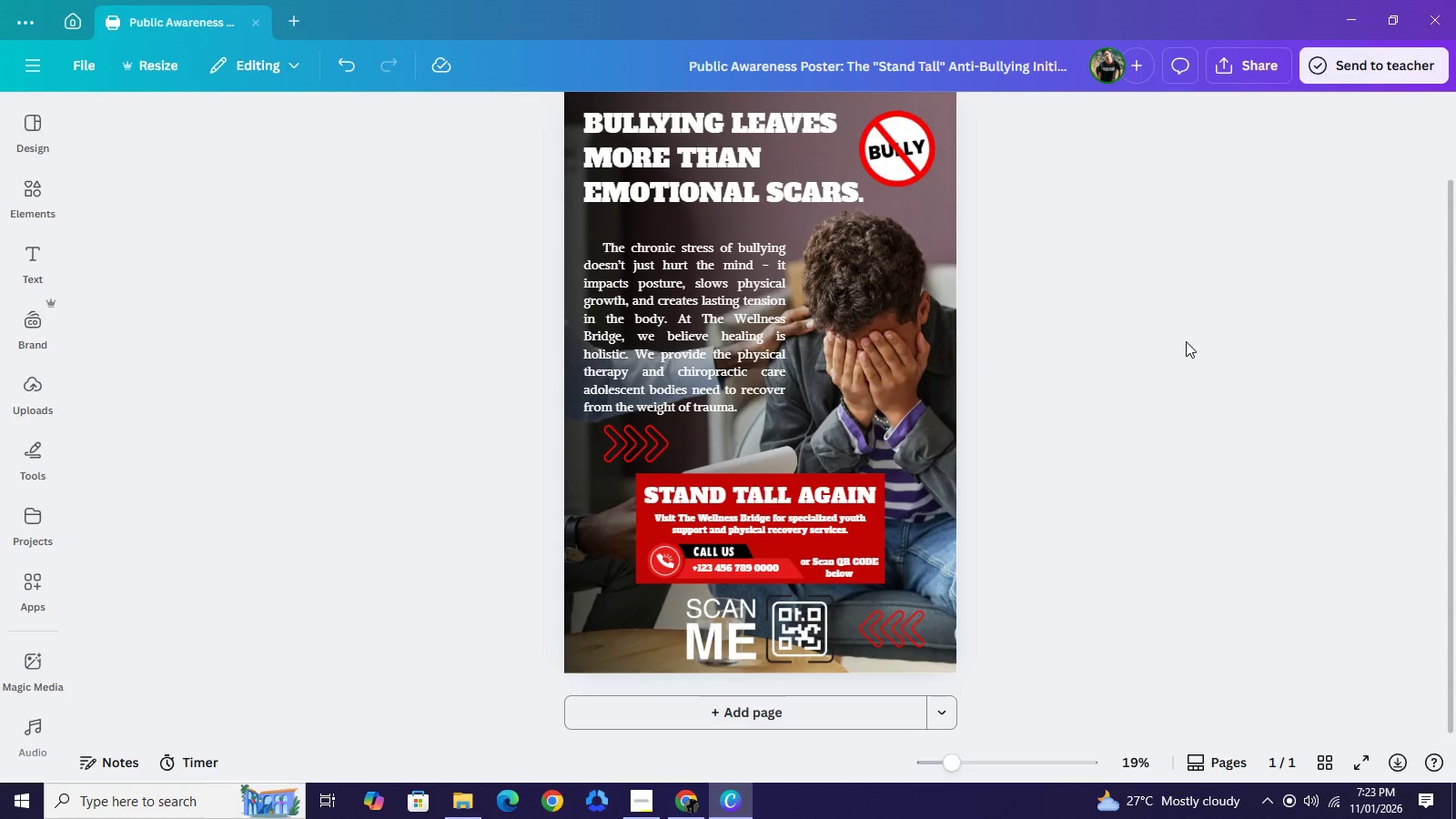 
scroll: coordinate [1186, 341], scroll_direction: up, amount: 1.0
 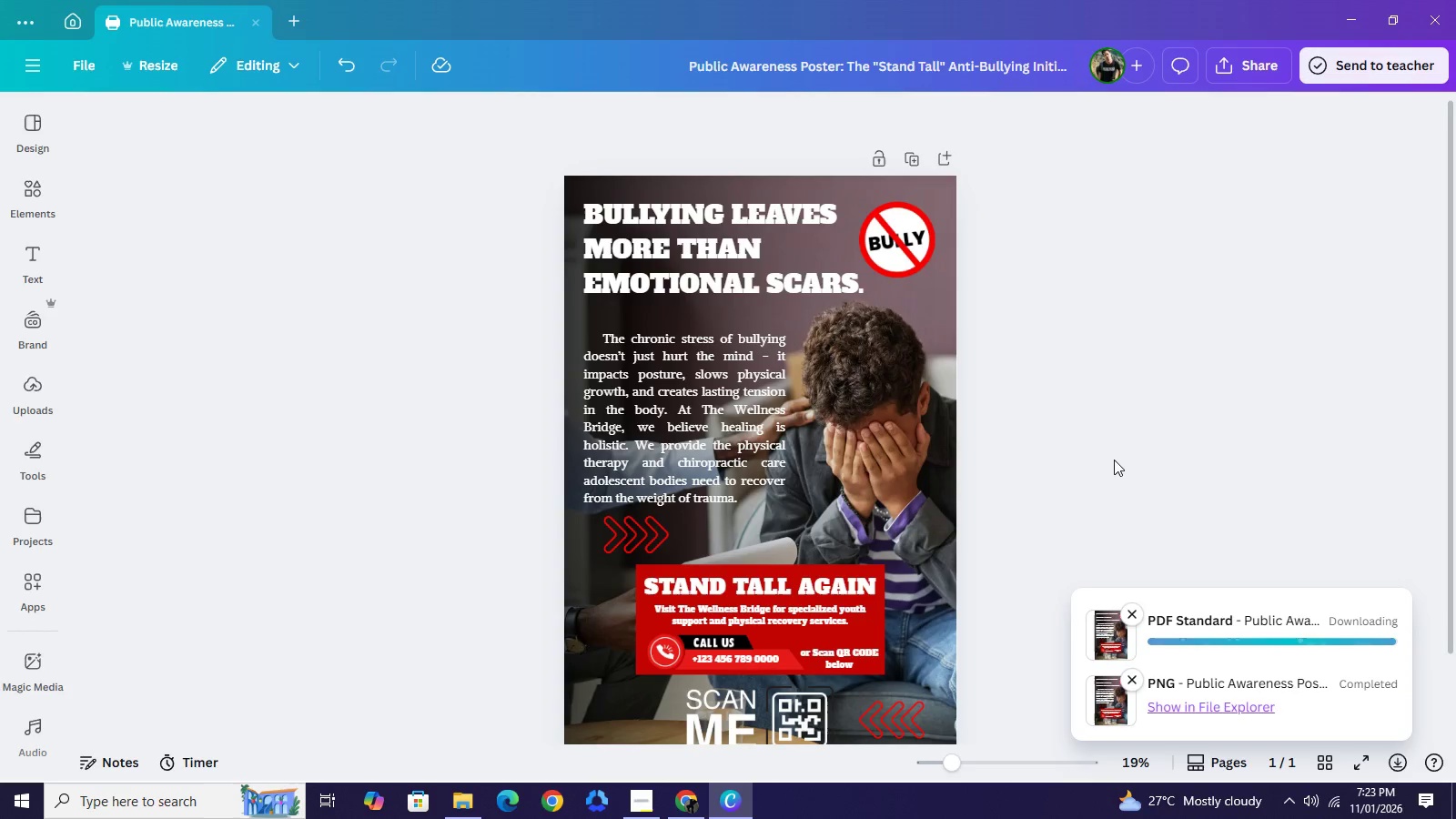 
wait(33.38)
 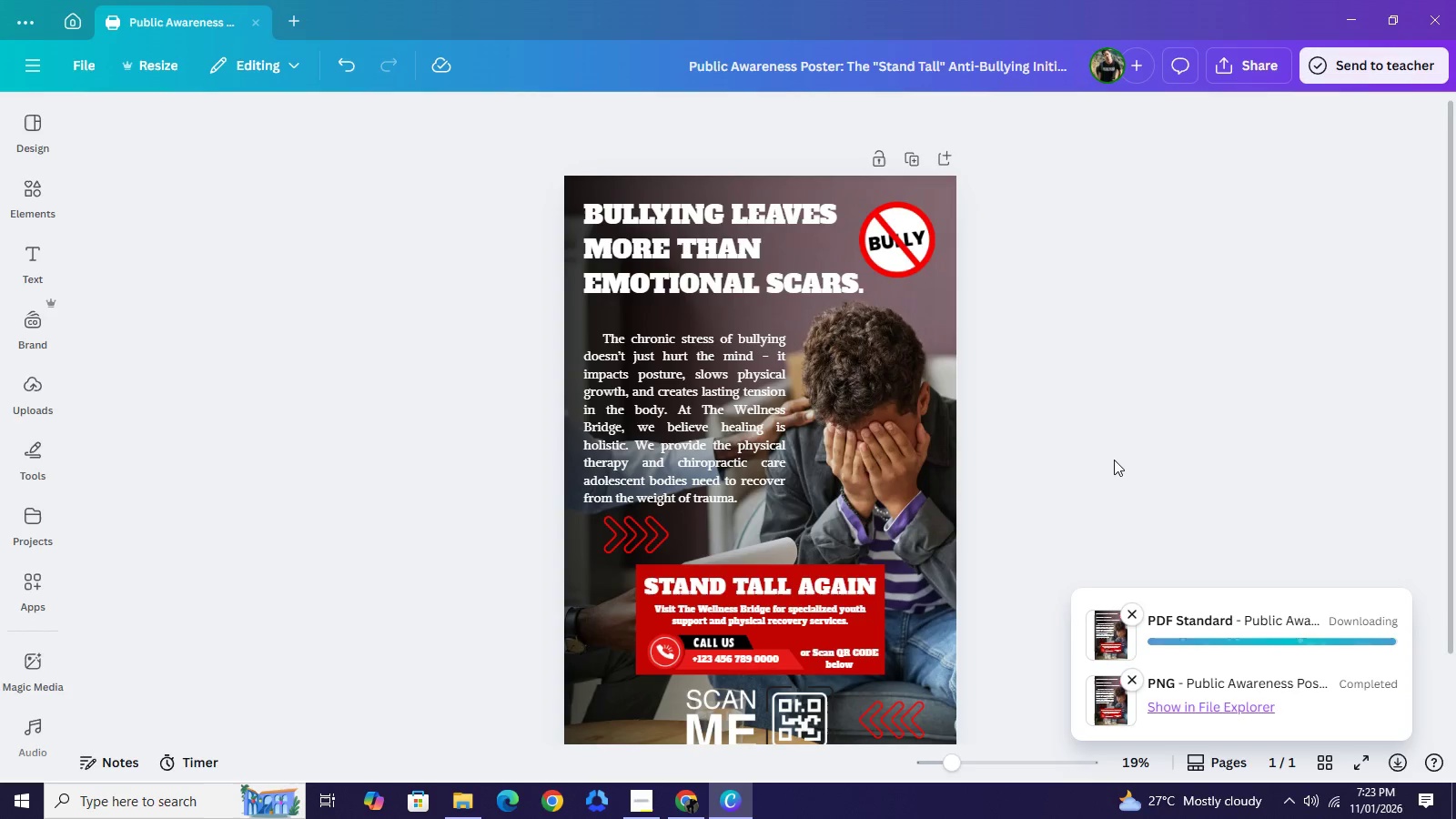 
left_click([478, 804])
 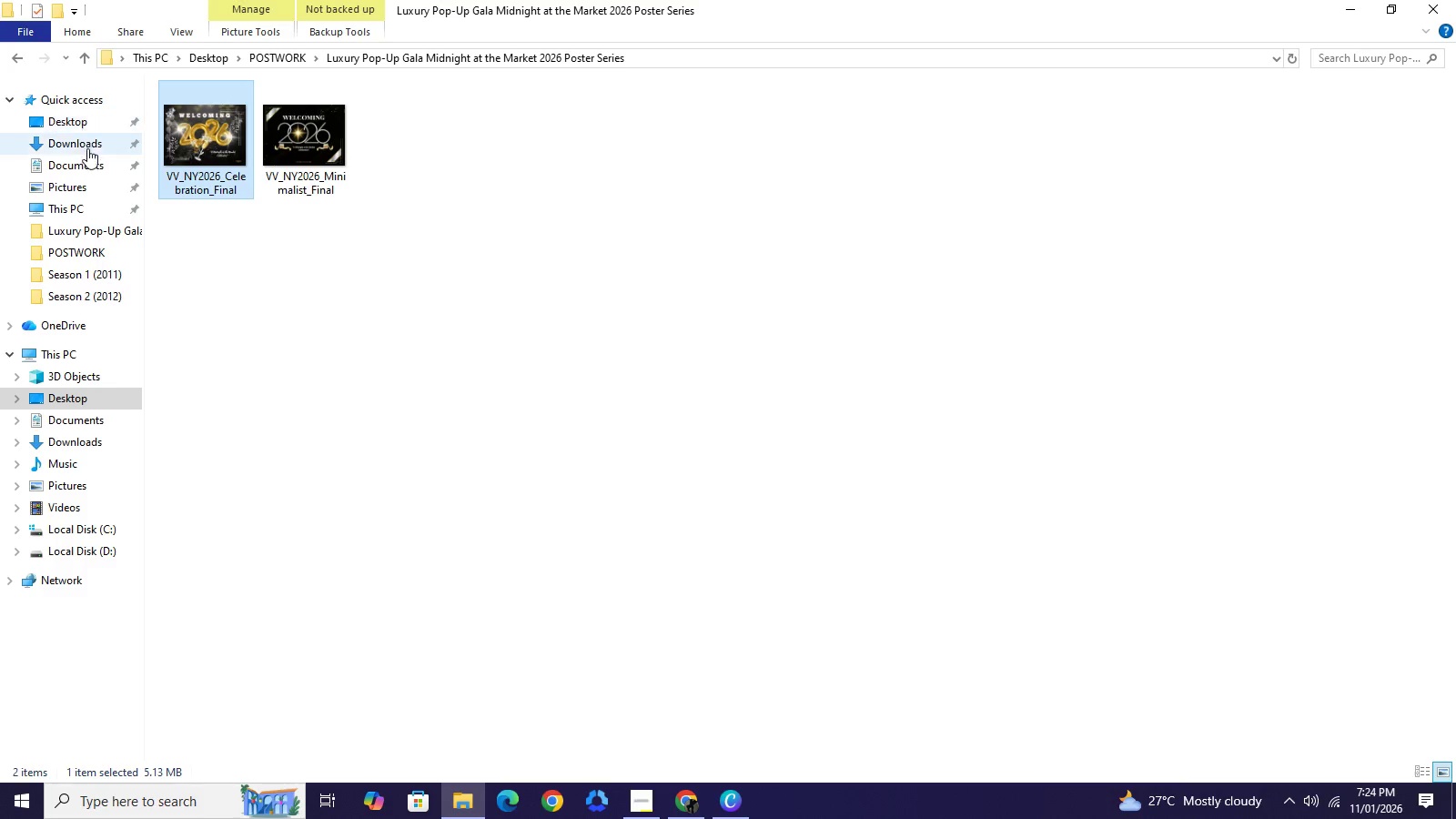 
left_click([93, 249])
 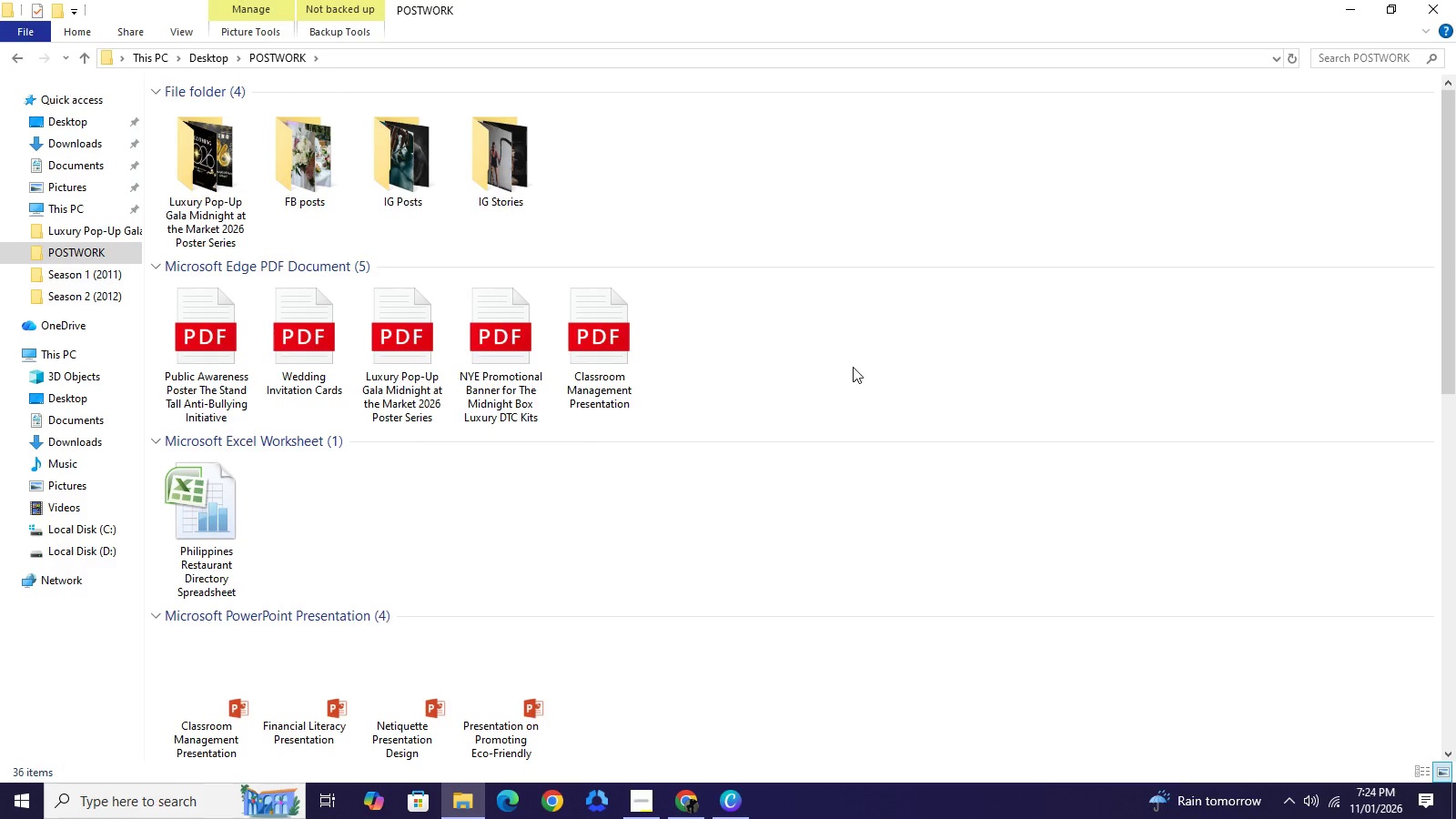 
wait(20.84)
 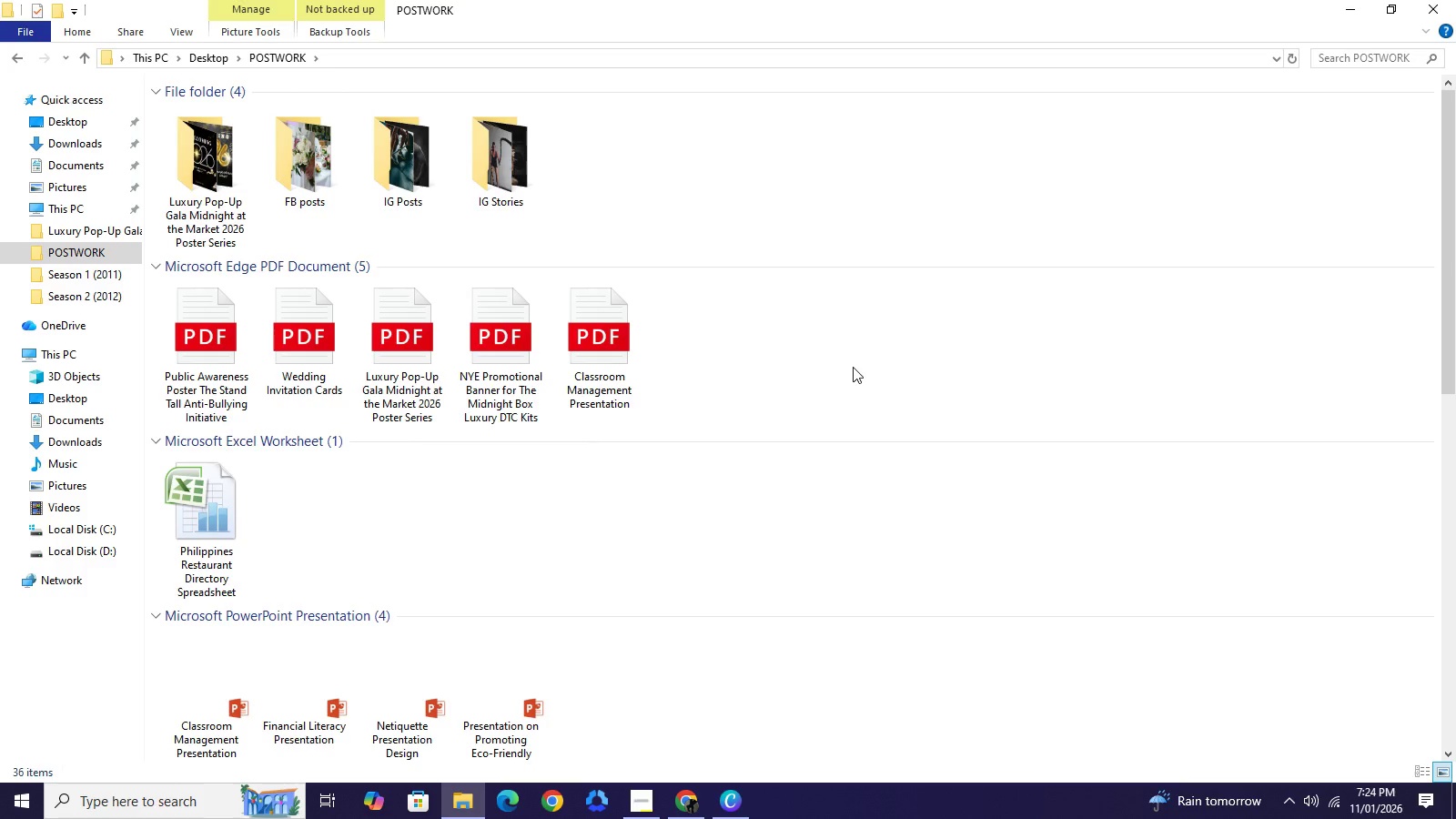 
scroll: coordinate [843, 403], scroll_direction: down, amount: 3.0
 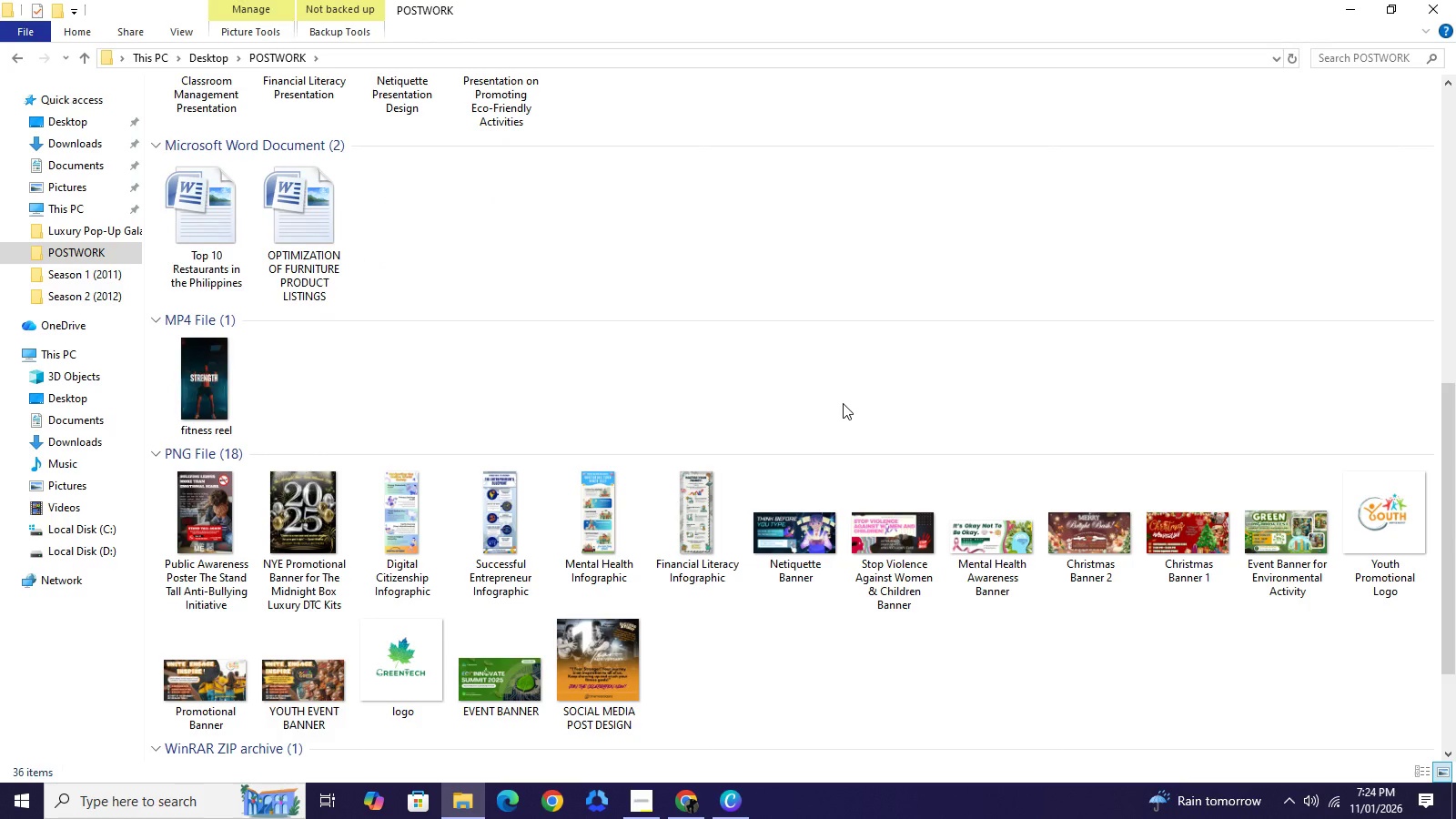 
scroll: coordinate [843, 403], scroll_direction: up, amount: 5.0
 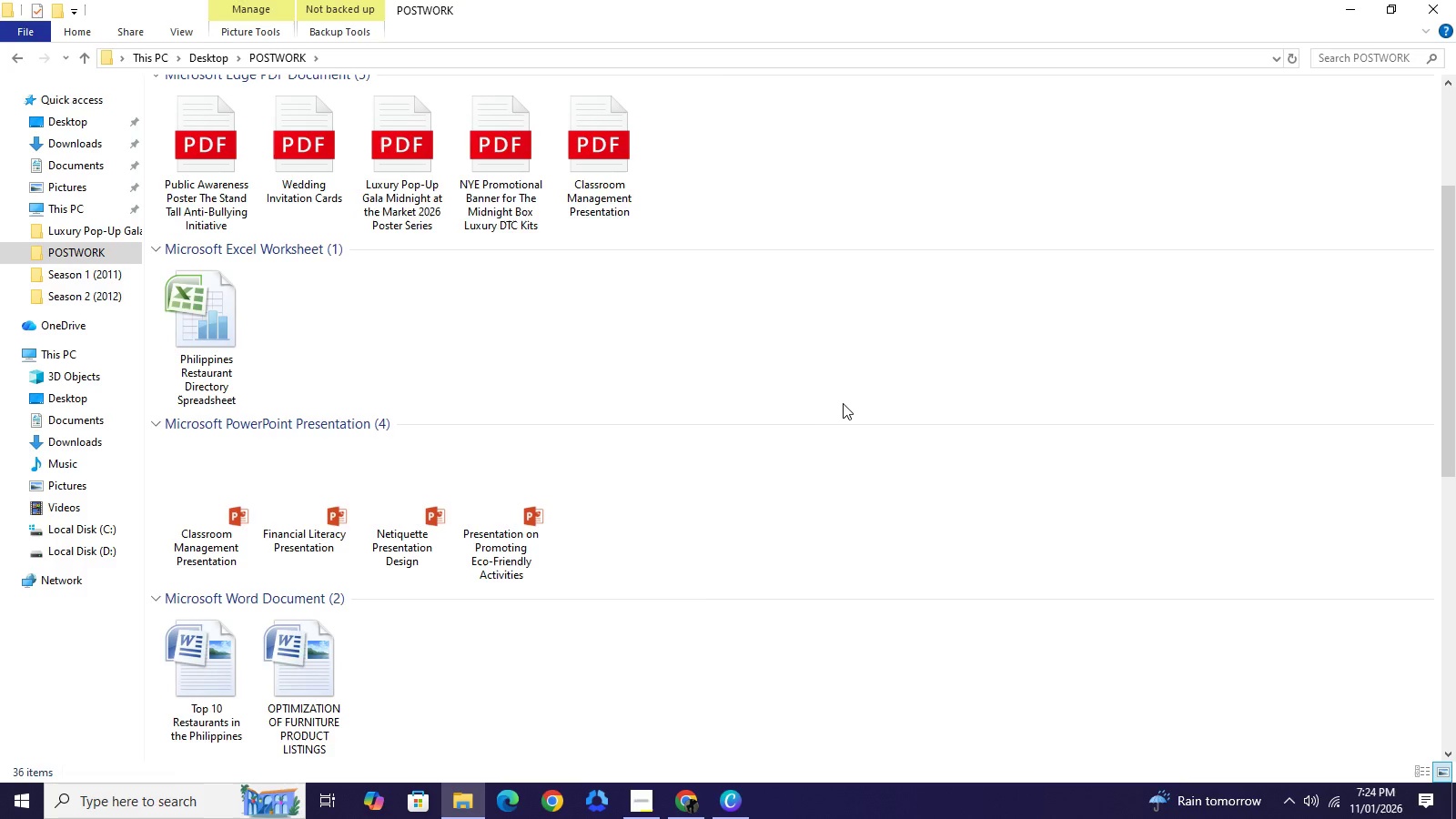 
scroll: coordinate [843, 403], scroll_direction: down, amount: 1.0
 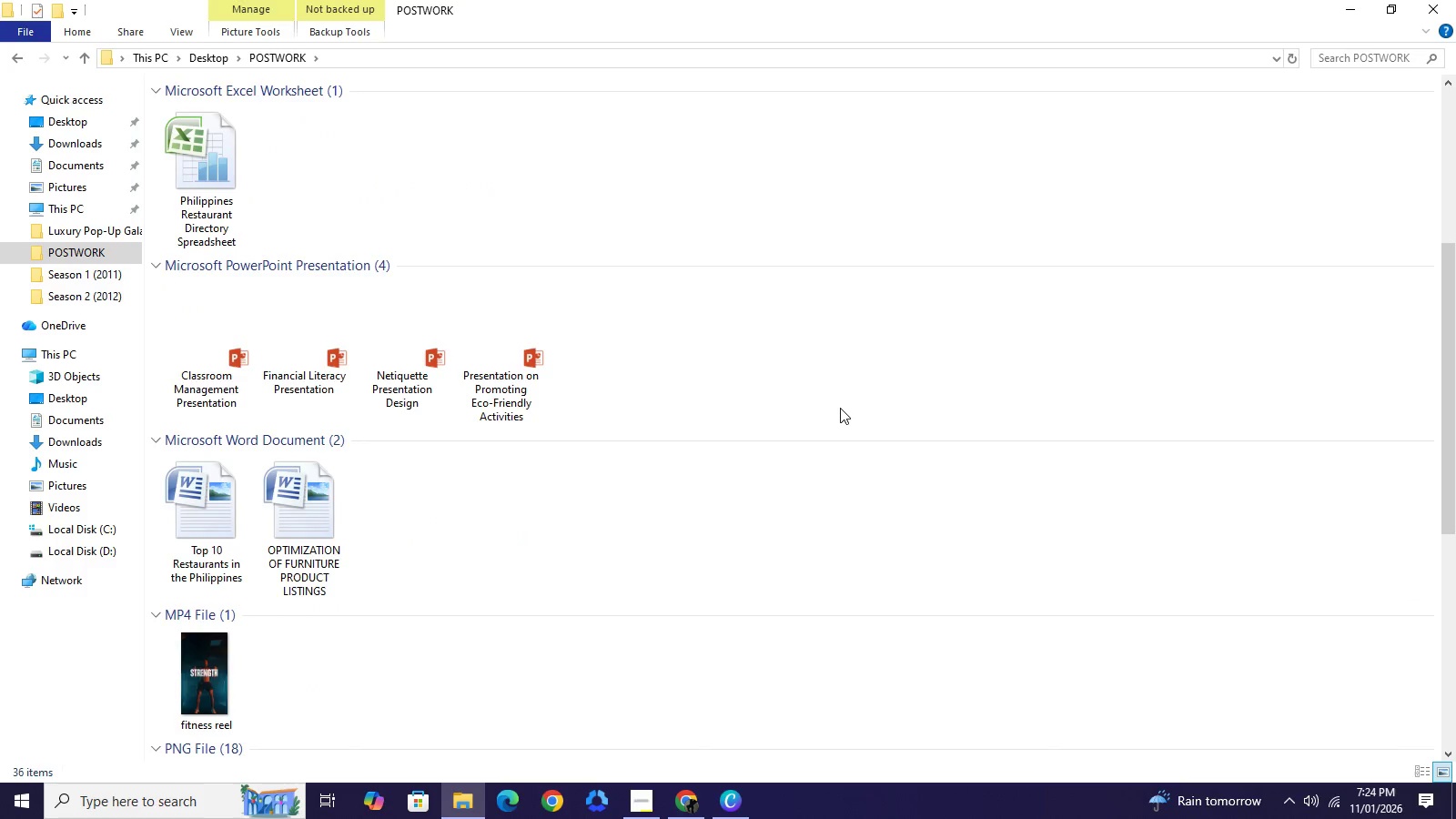 
scroll: coordinate [840, 408], scroll_direction: up, amount: 2.0
 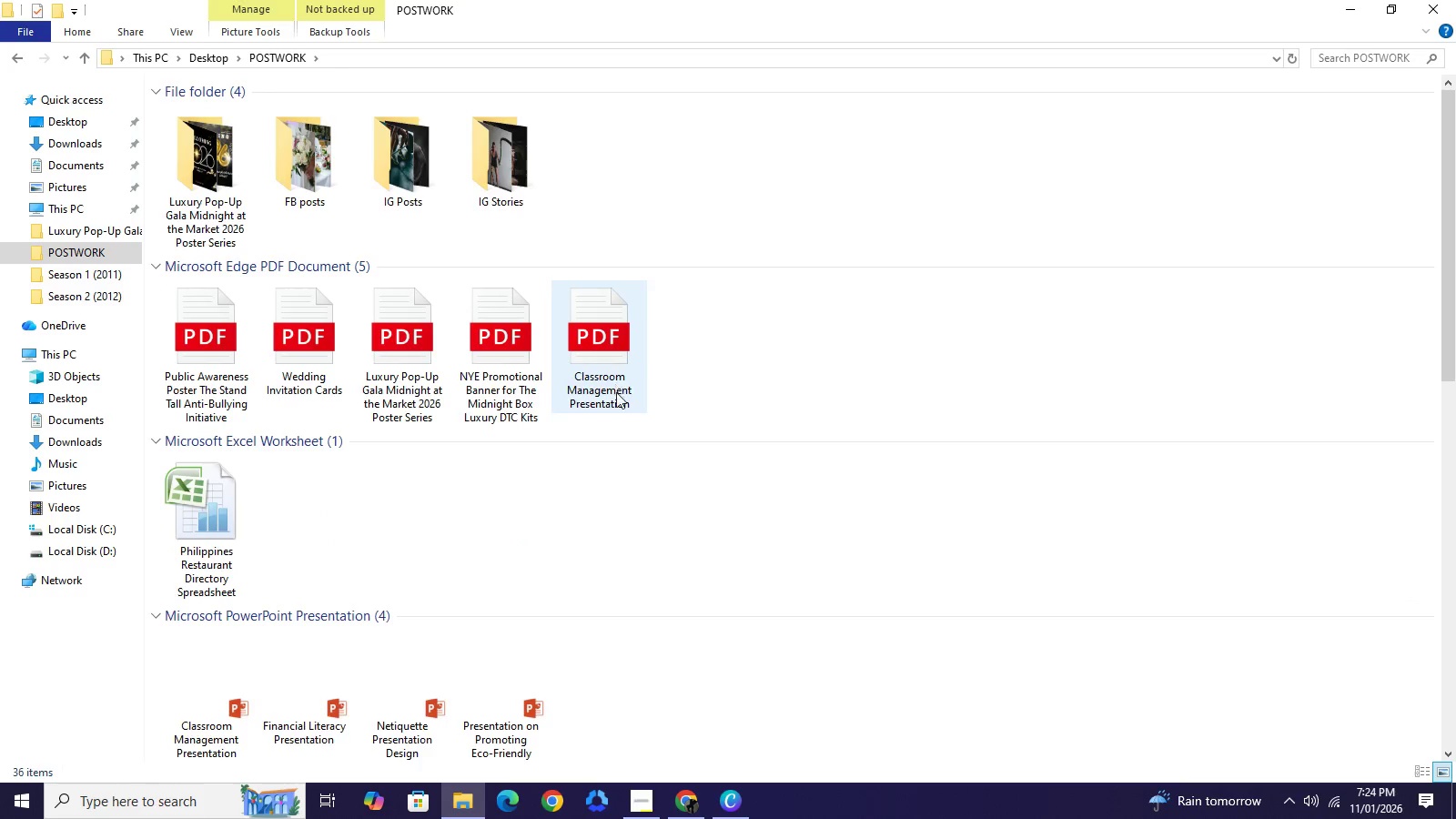 
scroll: coordinate [617, 397], scroll_direction: down, amount: 5.0
 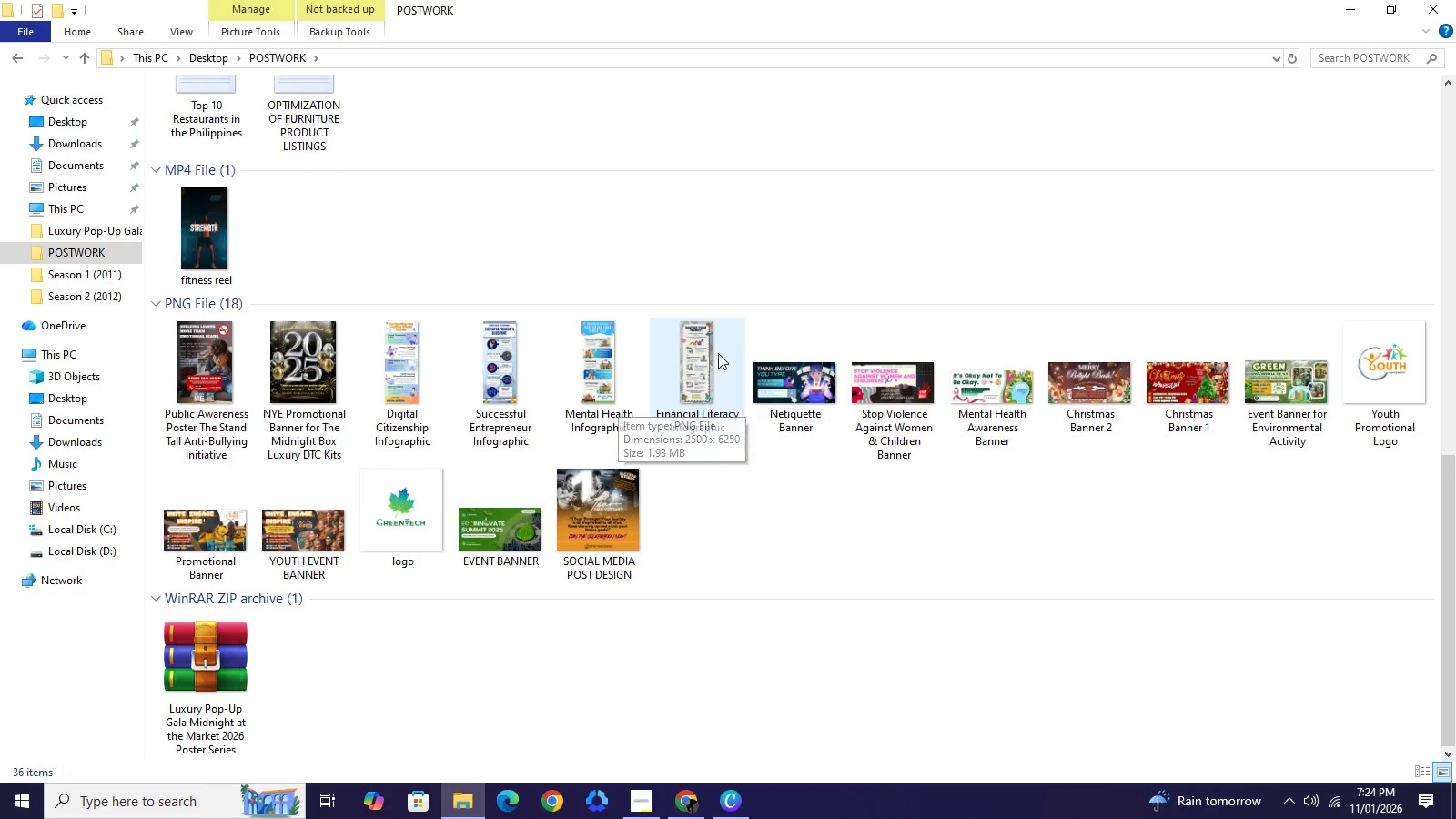 